 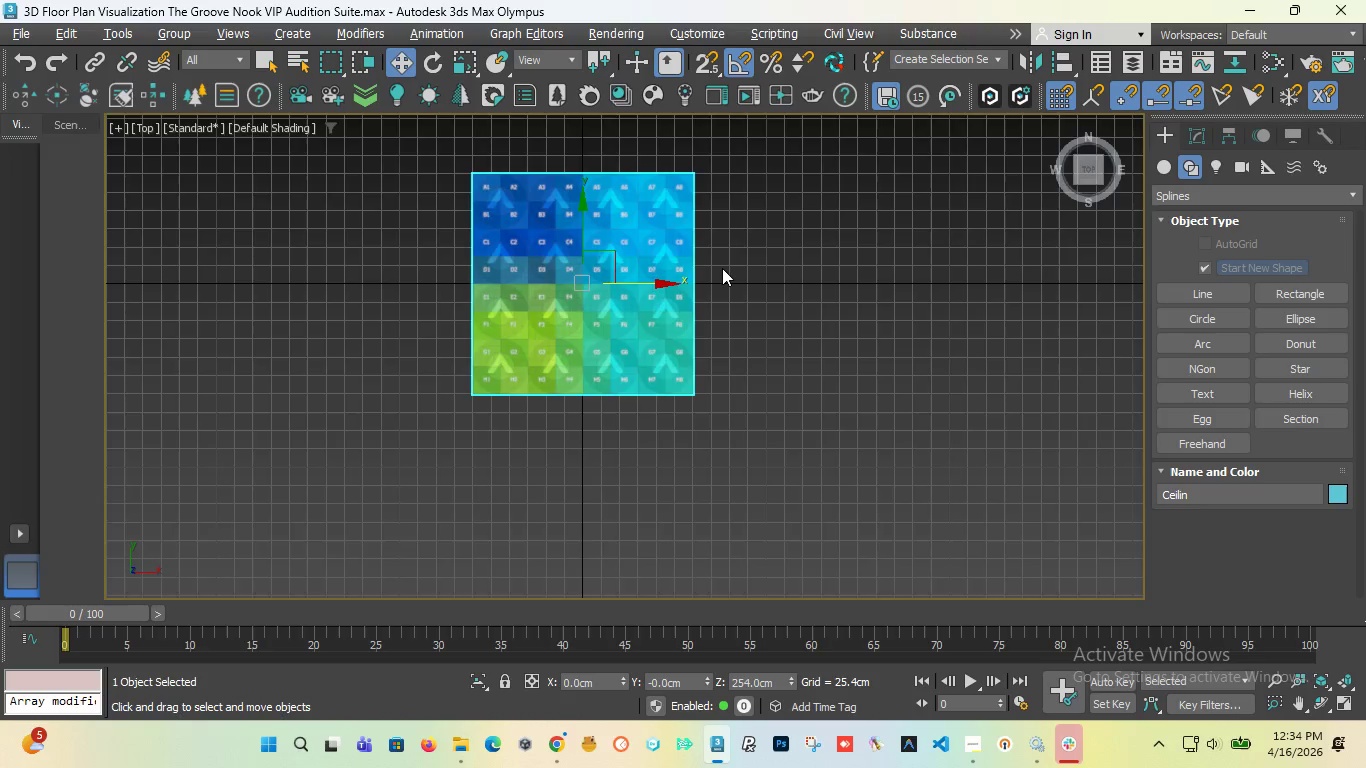 
key(F3)
 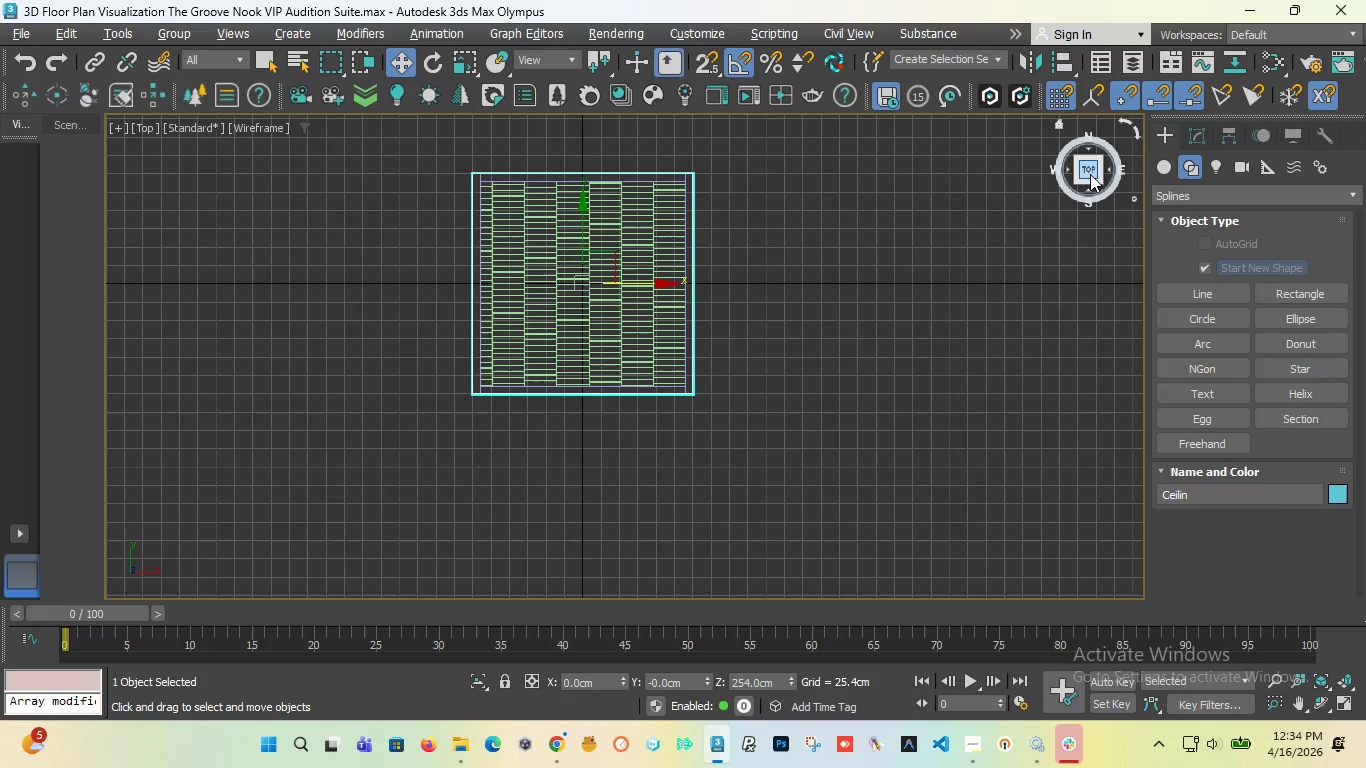 
left_click_drag(start_coordinate=[1090, 173], to_coordinate=[160, 139])
 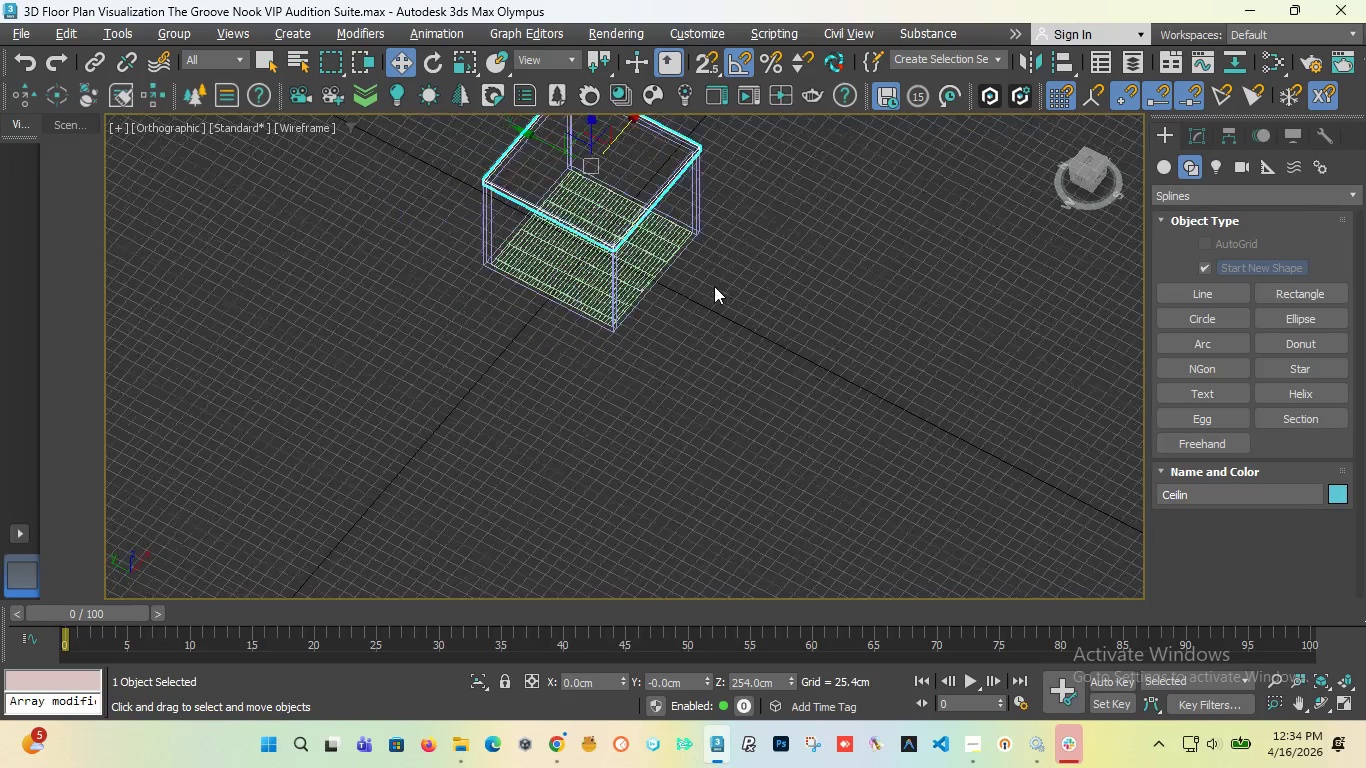 
scroll: coordinate [637, 235], scroll_direction: up, amount: 3.0
 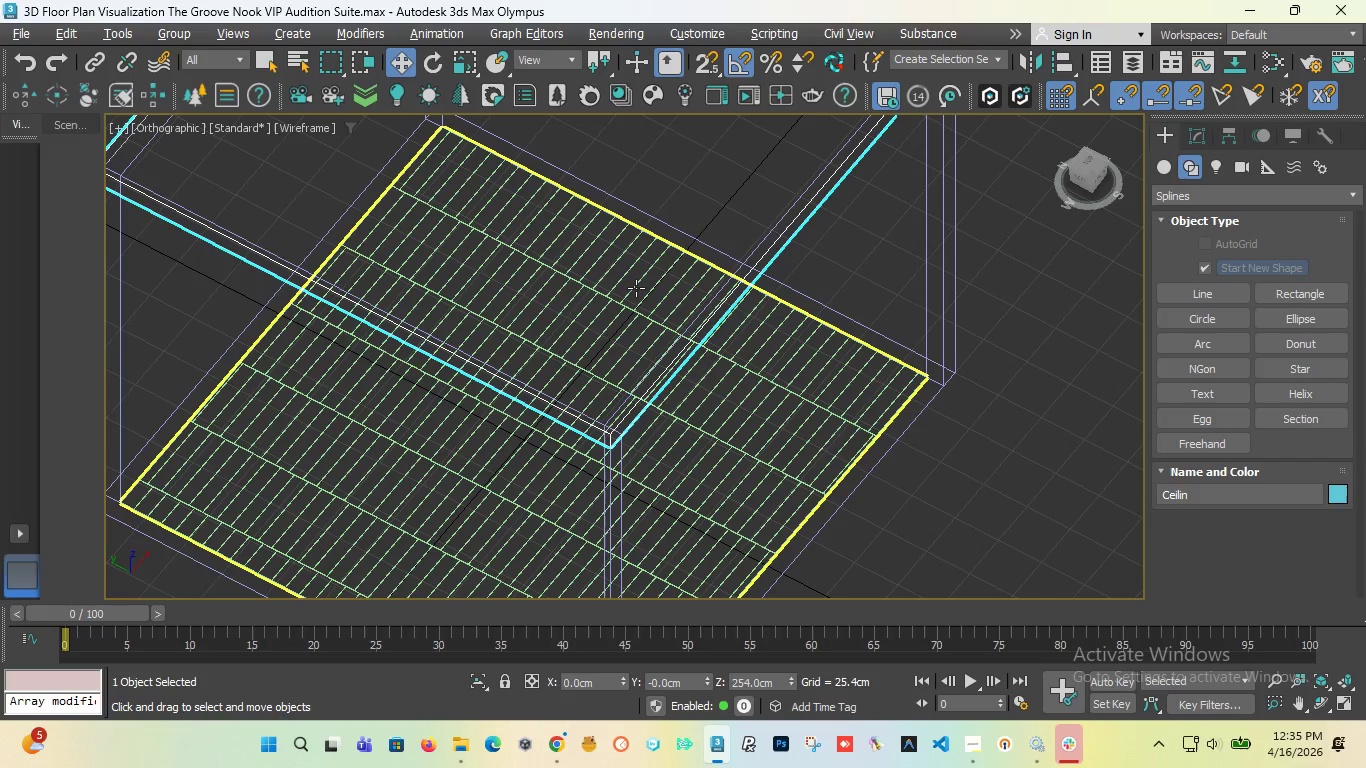 
wait(73.89)
 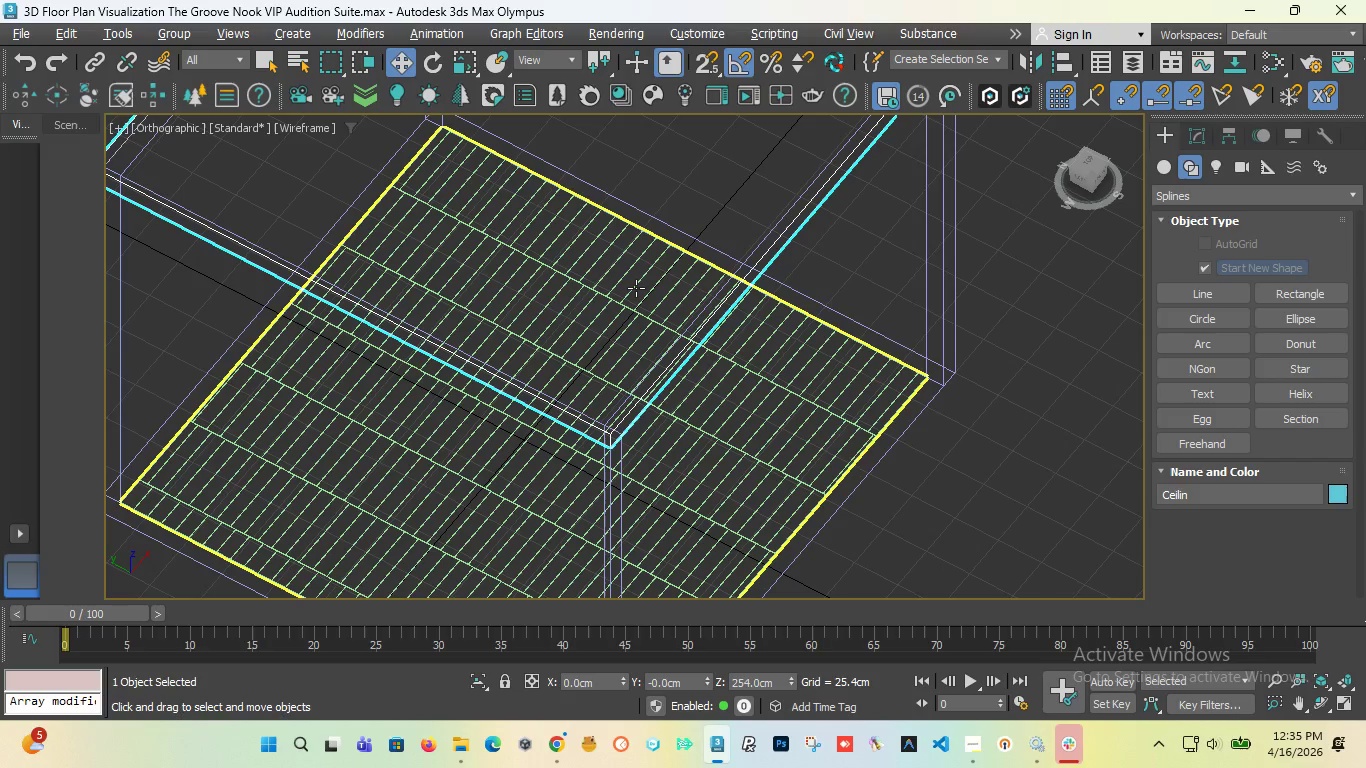 
scroll: coordinate [636, 288], scroll_direction: down, amount: 3.0
 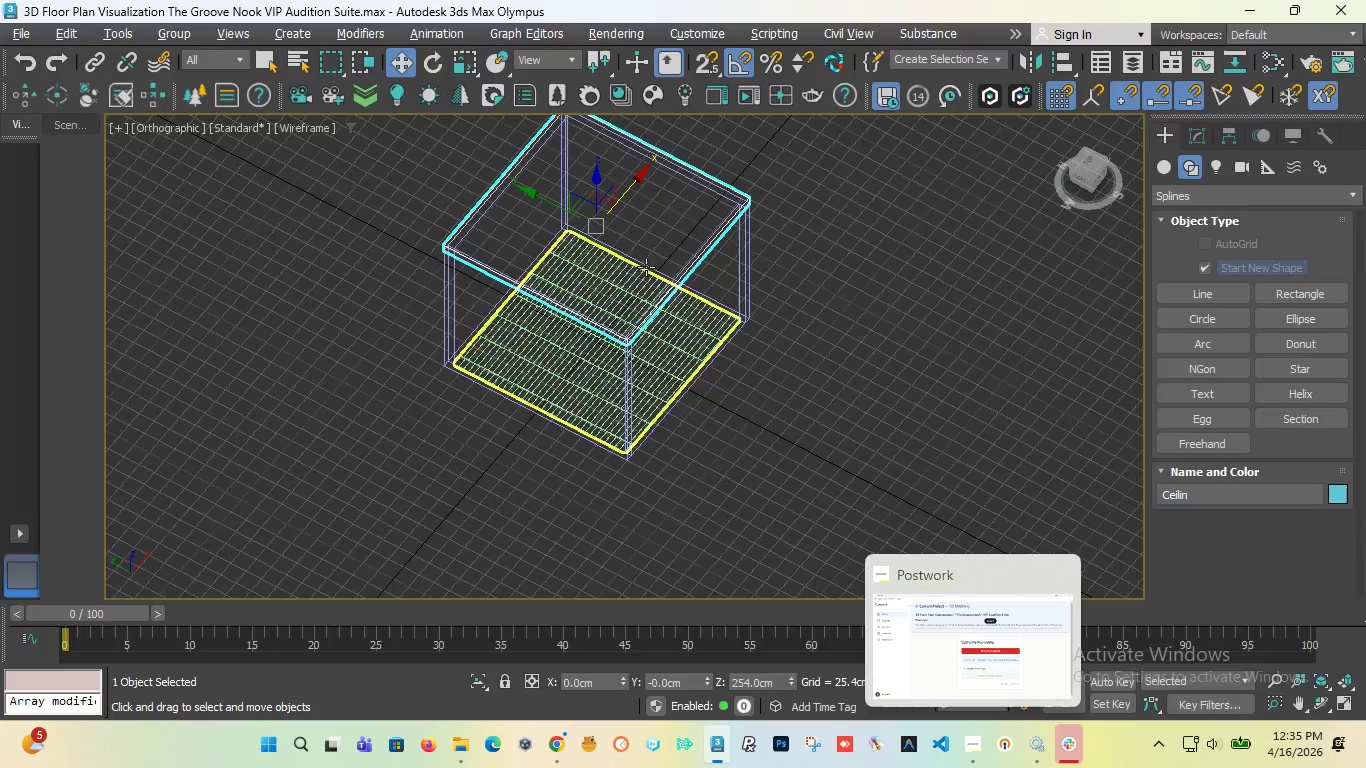 
scroll: coordinate [587, 304], scroll_direction: up, amount: 2.0
 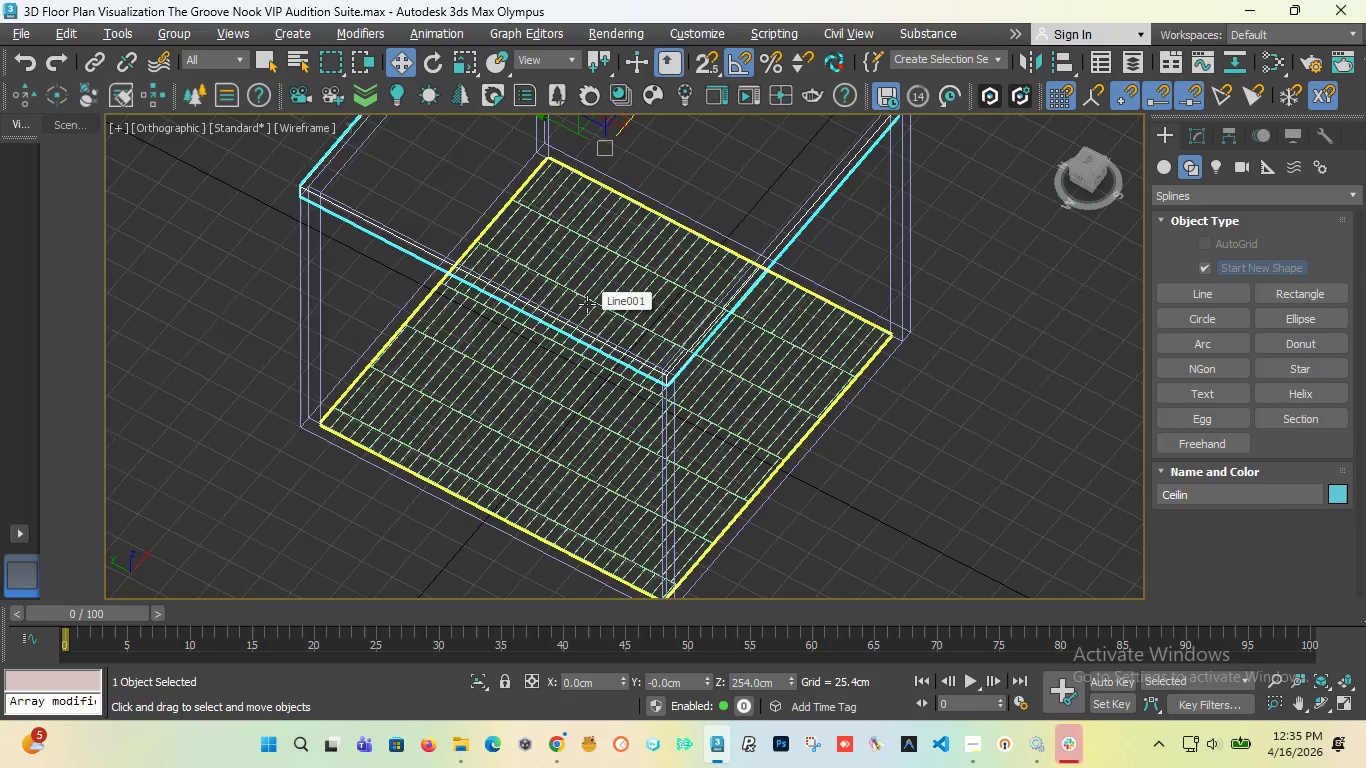 
scroll: coordinate [587, 310], scroll_direction: down, amount: 2.0
 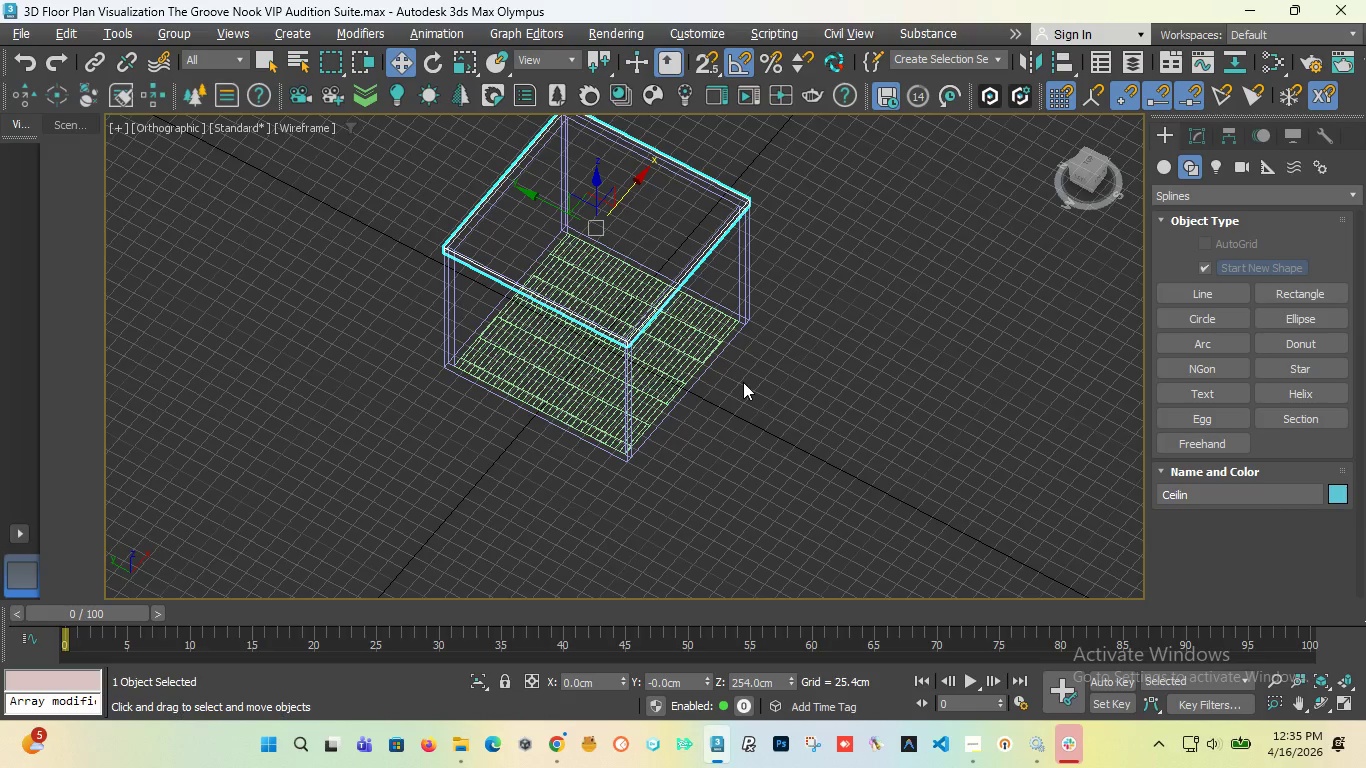 
key(W)
 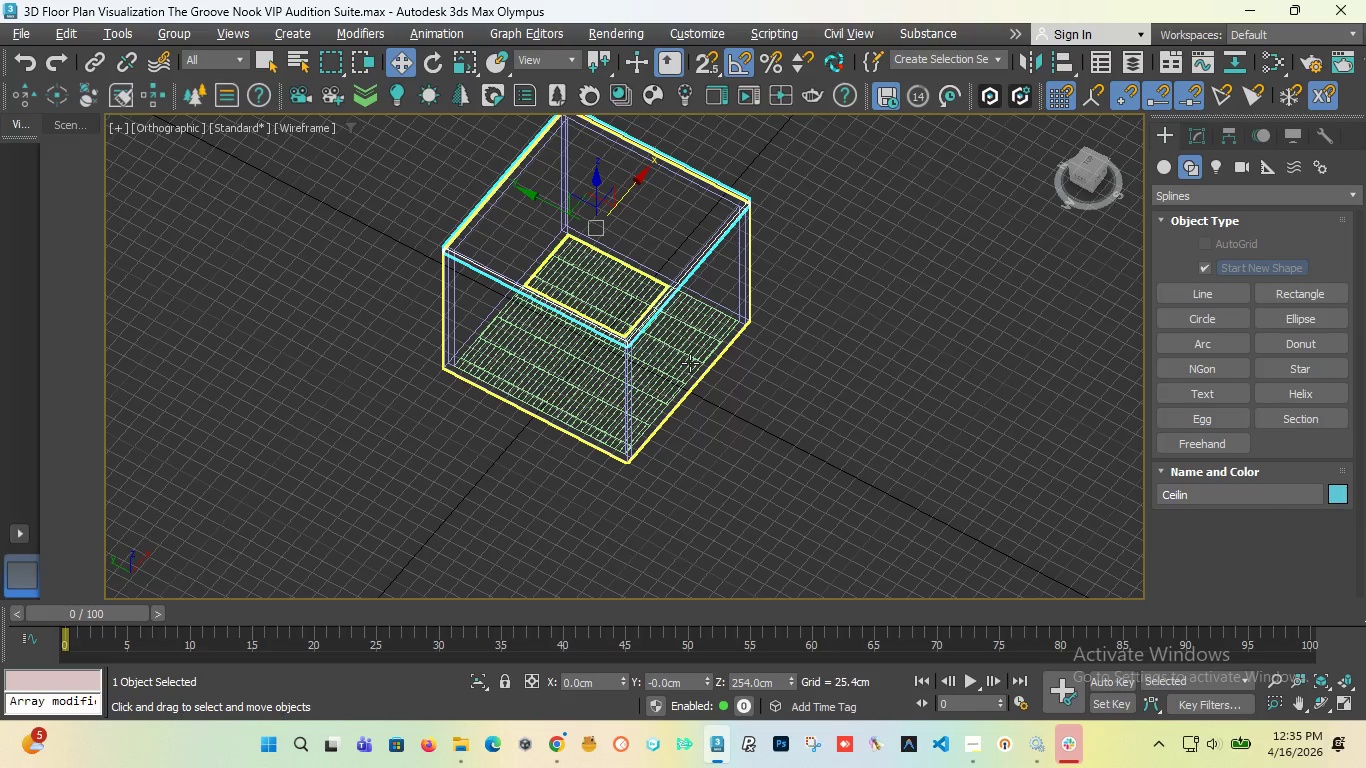 
key(T)
 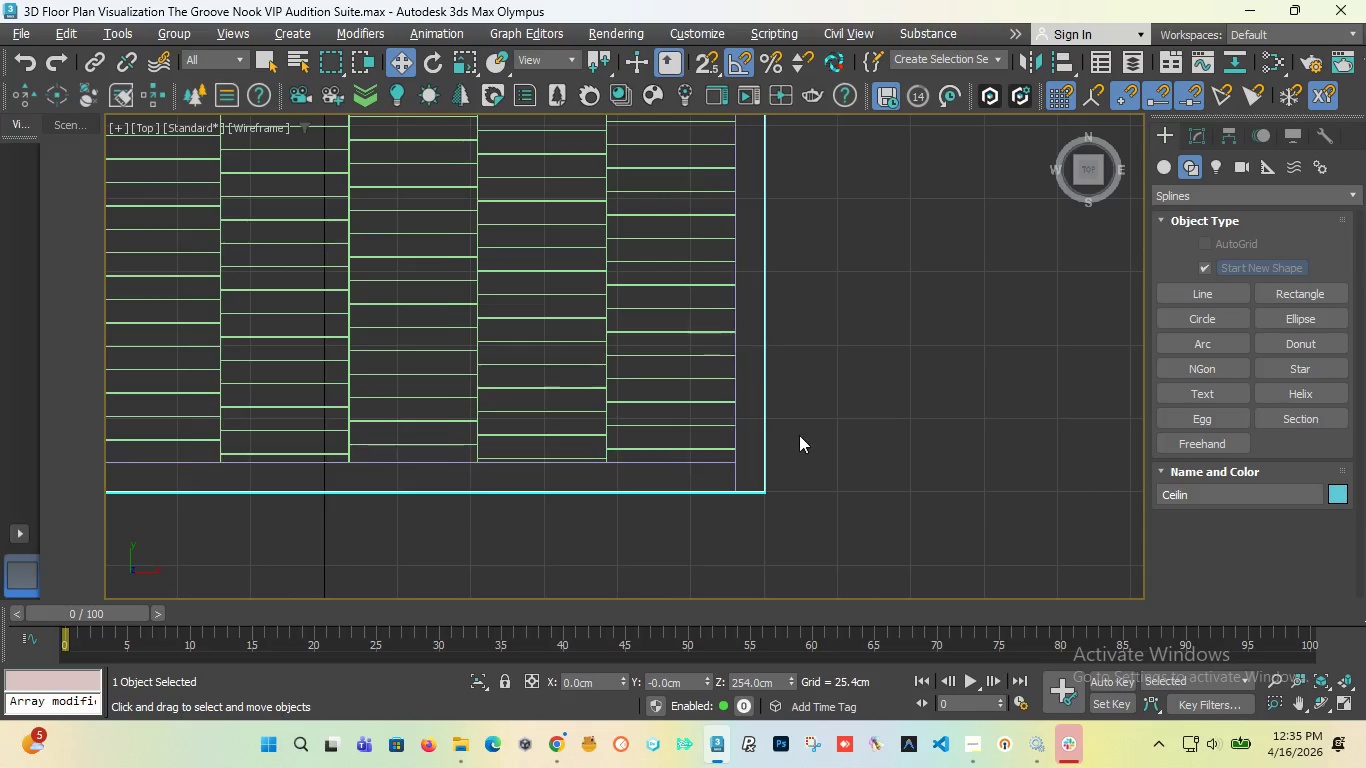 
scroll: coordinate [801, 435], scroll_direction: down, amount: 5.0